 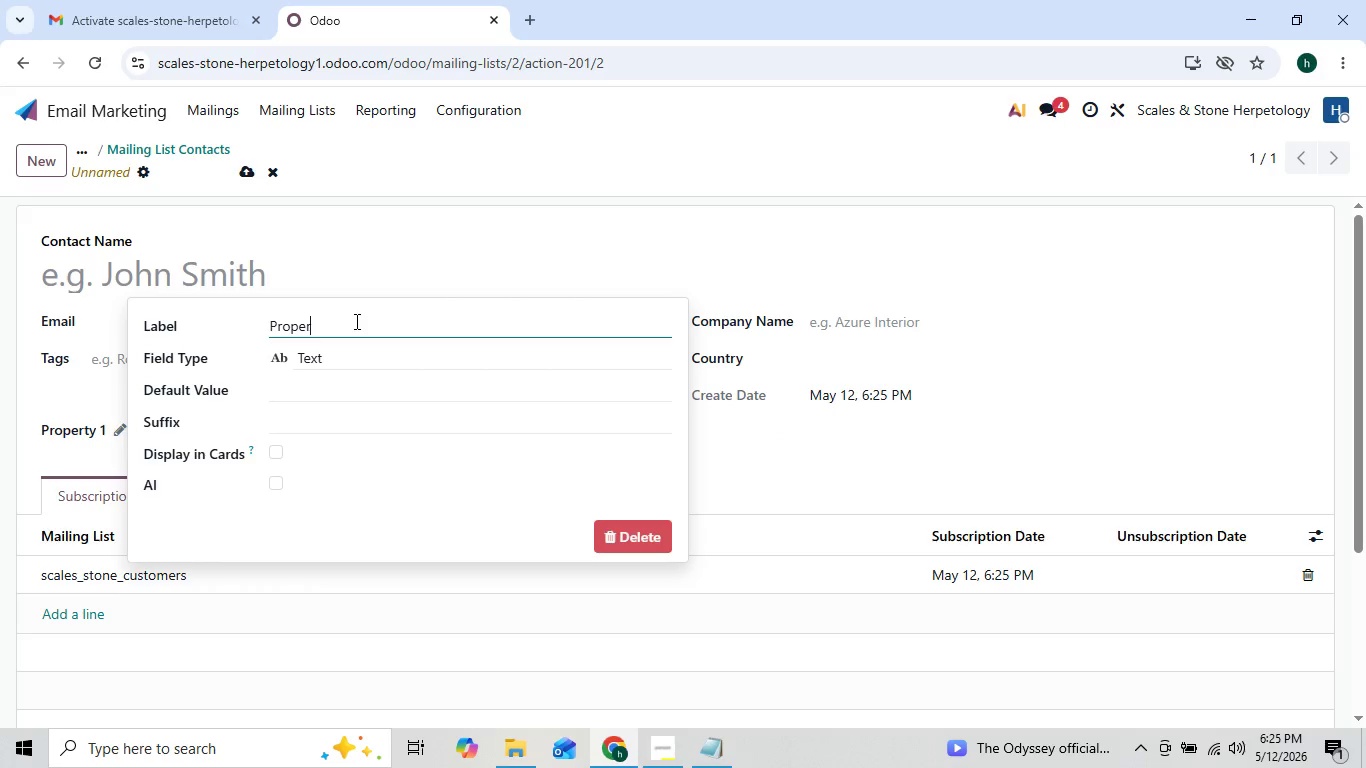 
key(Backspace)
 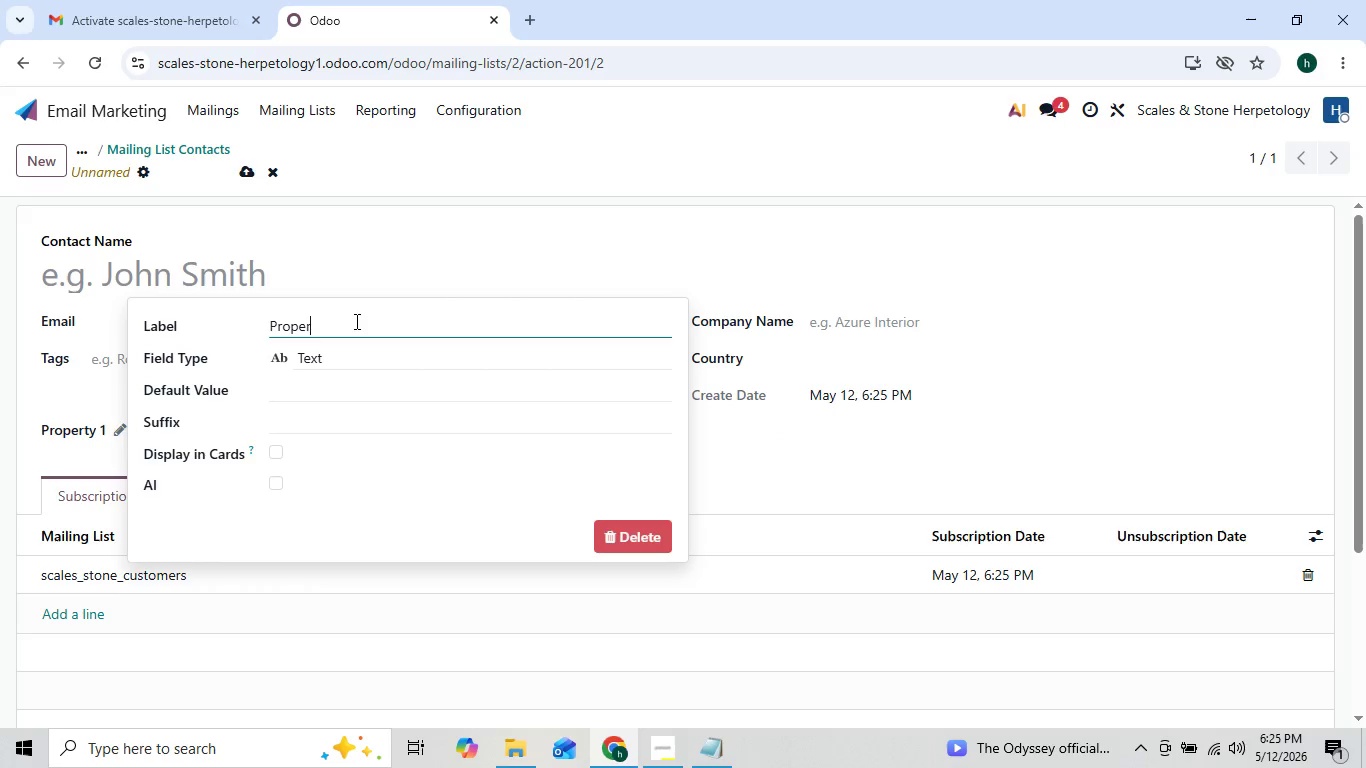 
key(Backspace)
 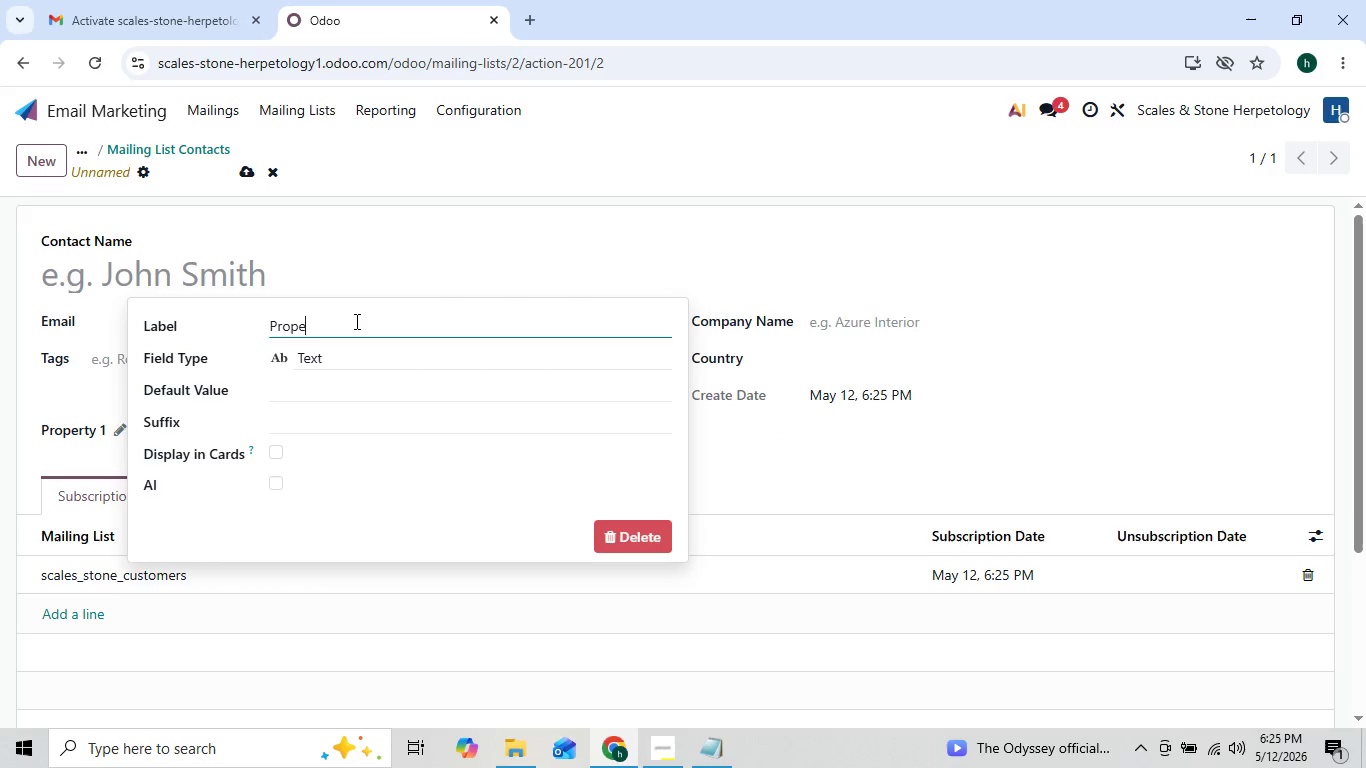 
key(Backspace)
 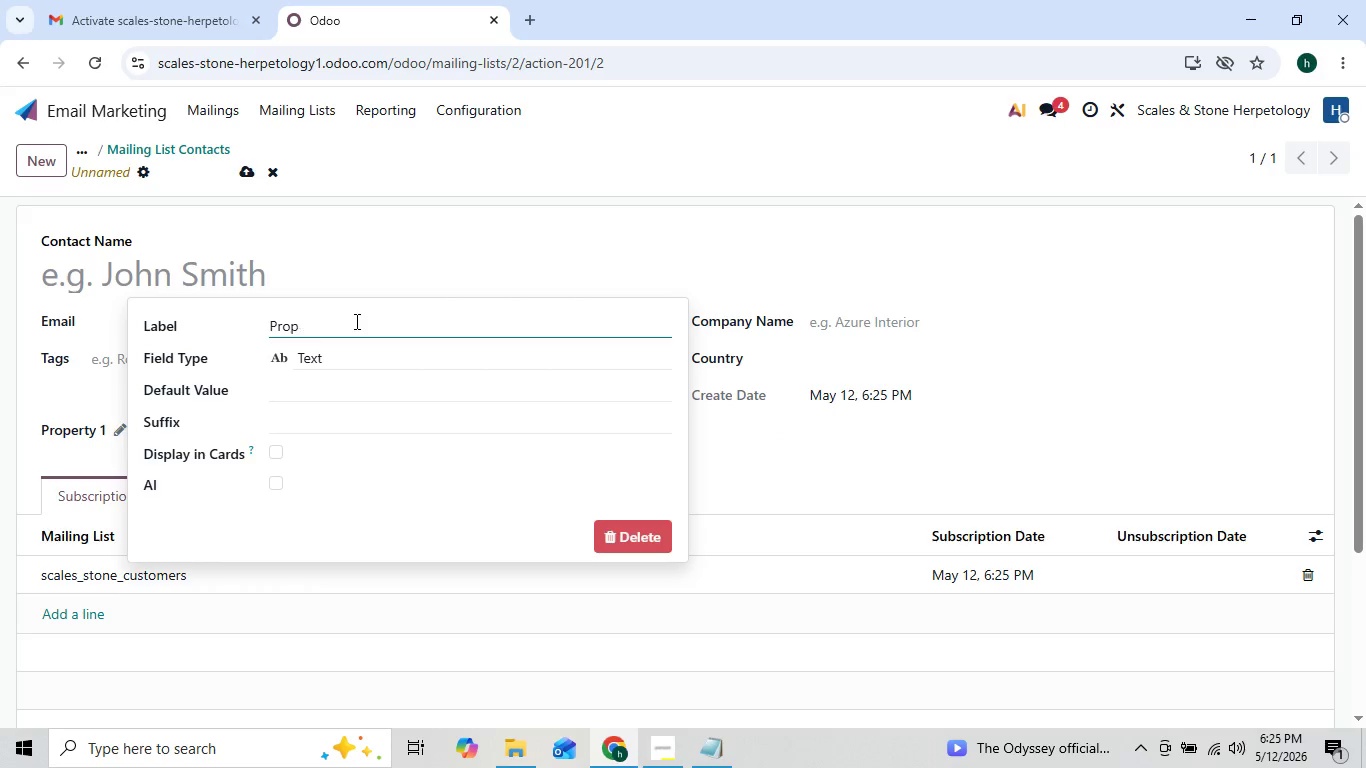 
key(Backspace)
 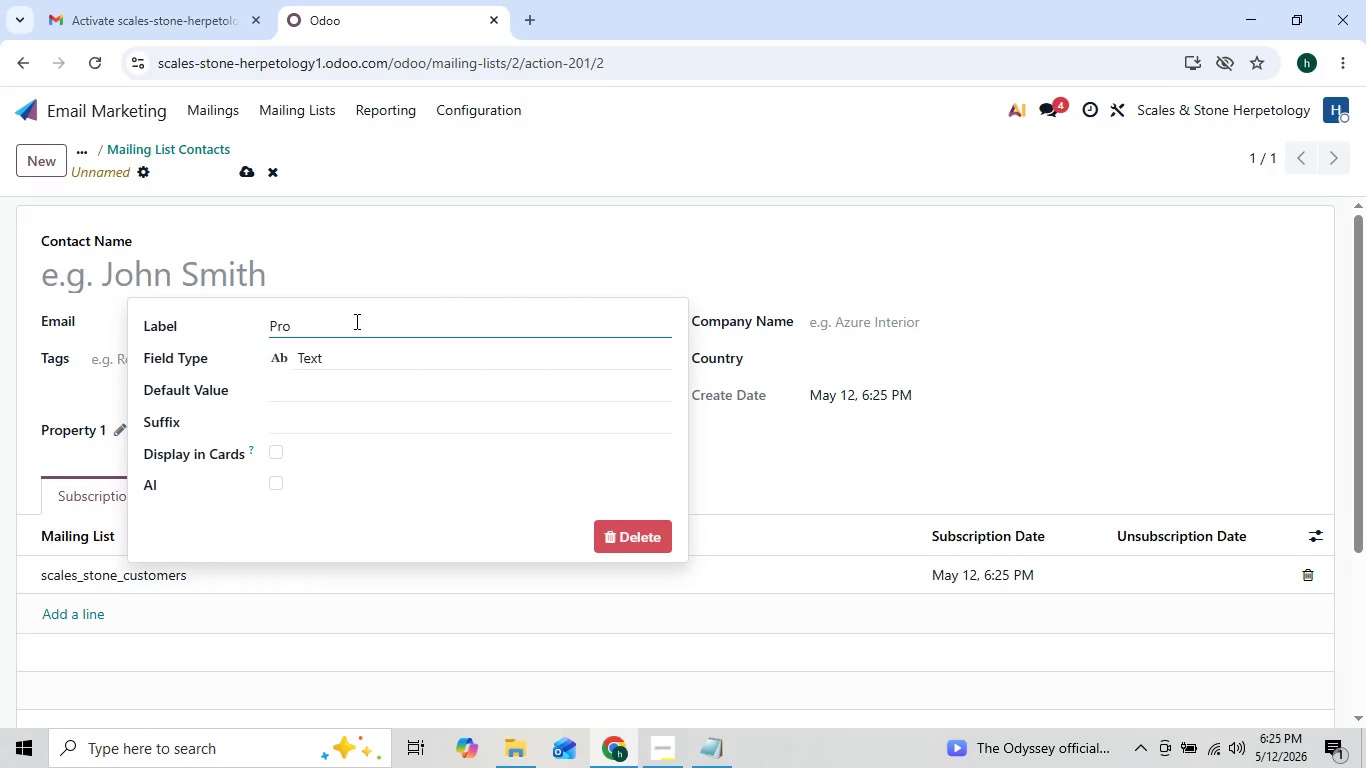 
key(Backspace)
 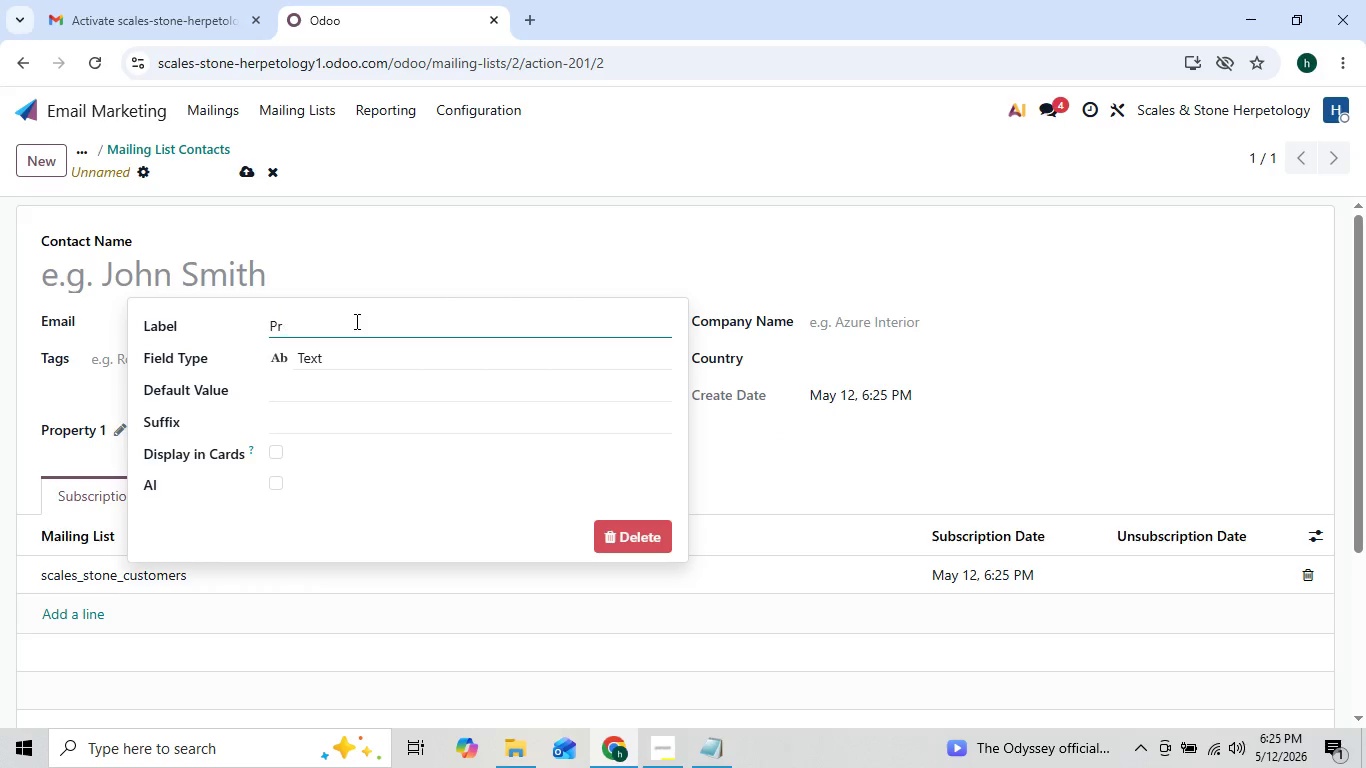 
key(Backspace)
 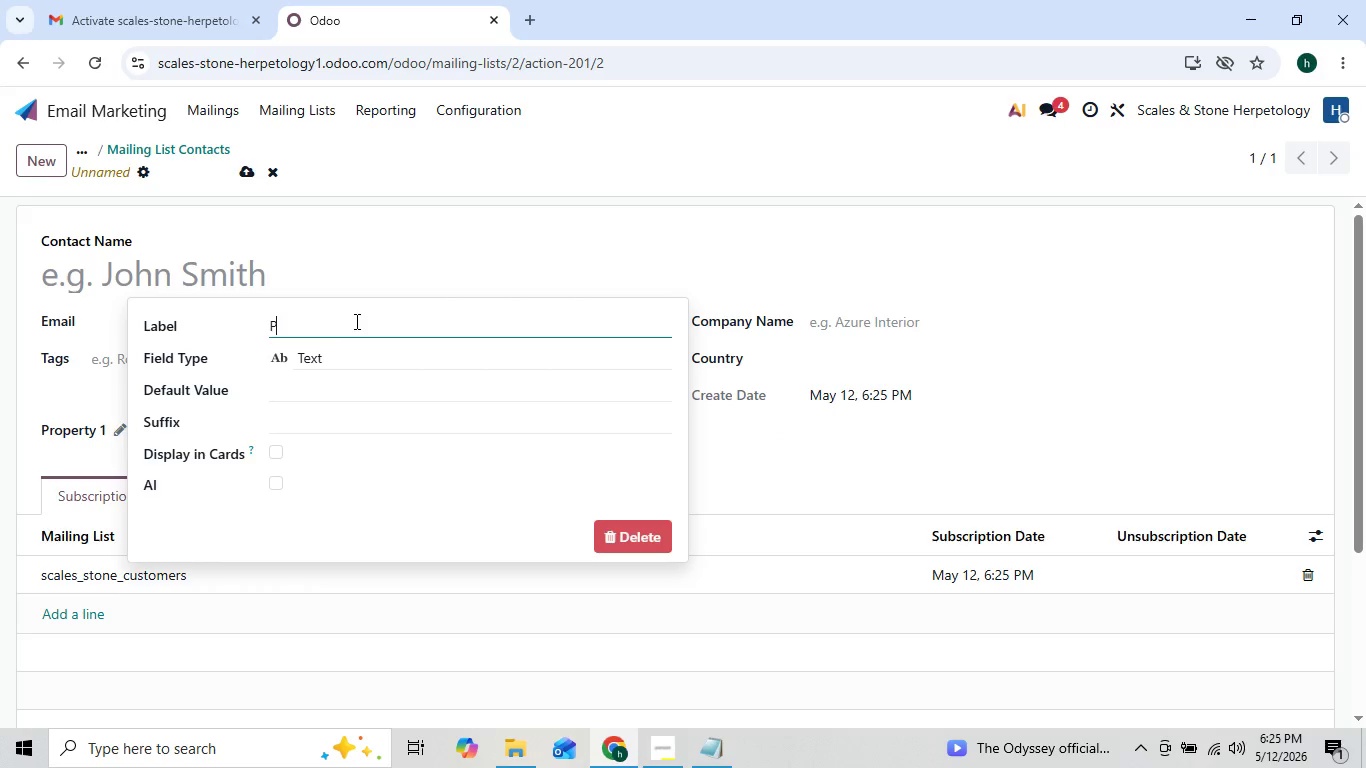 
key(Backspace)
 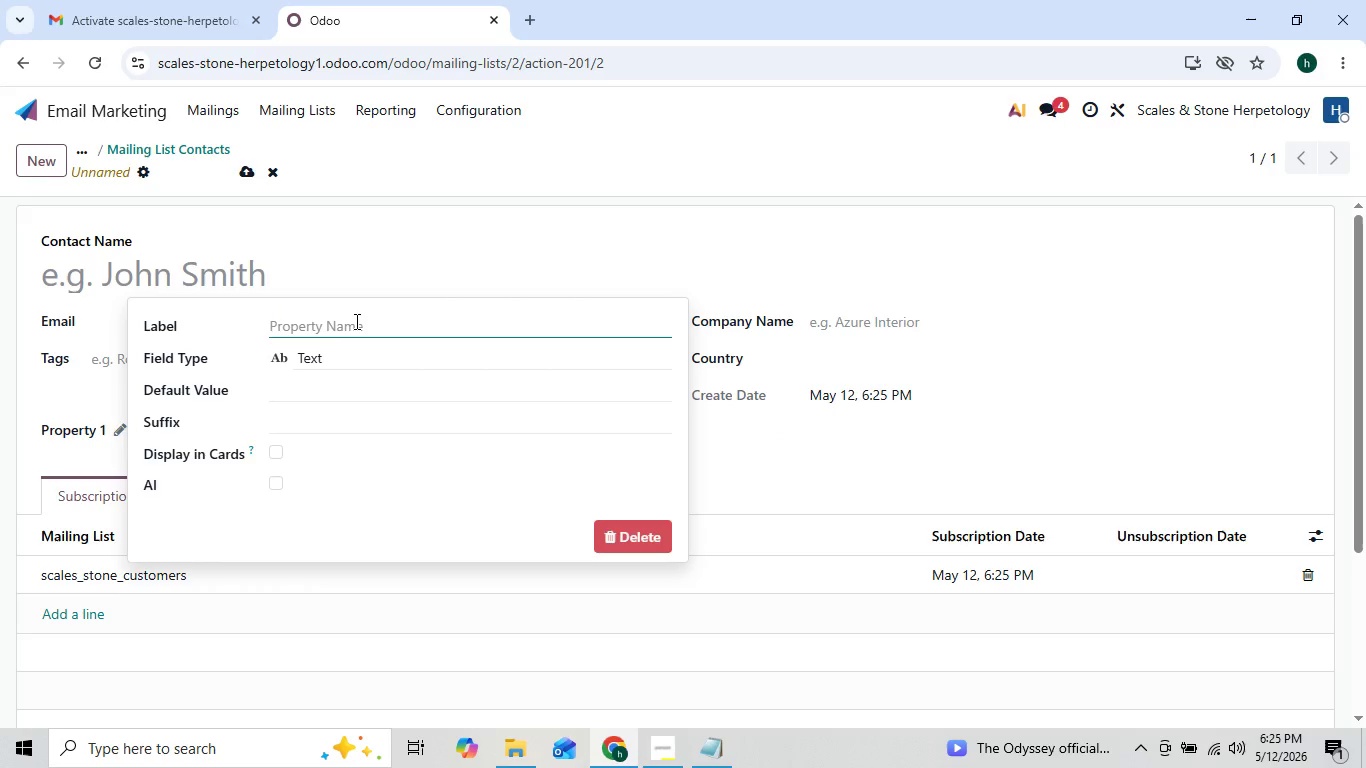 
key(Control+V)
 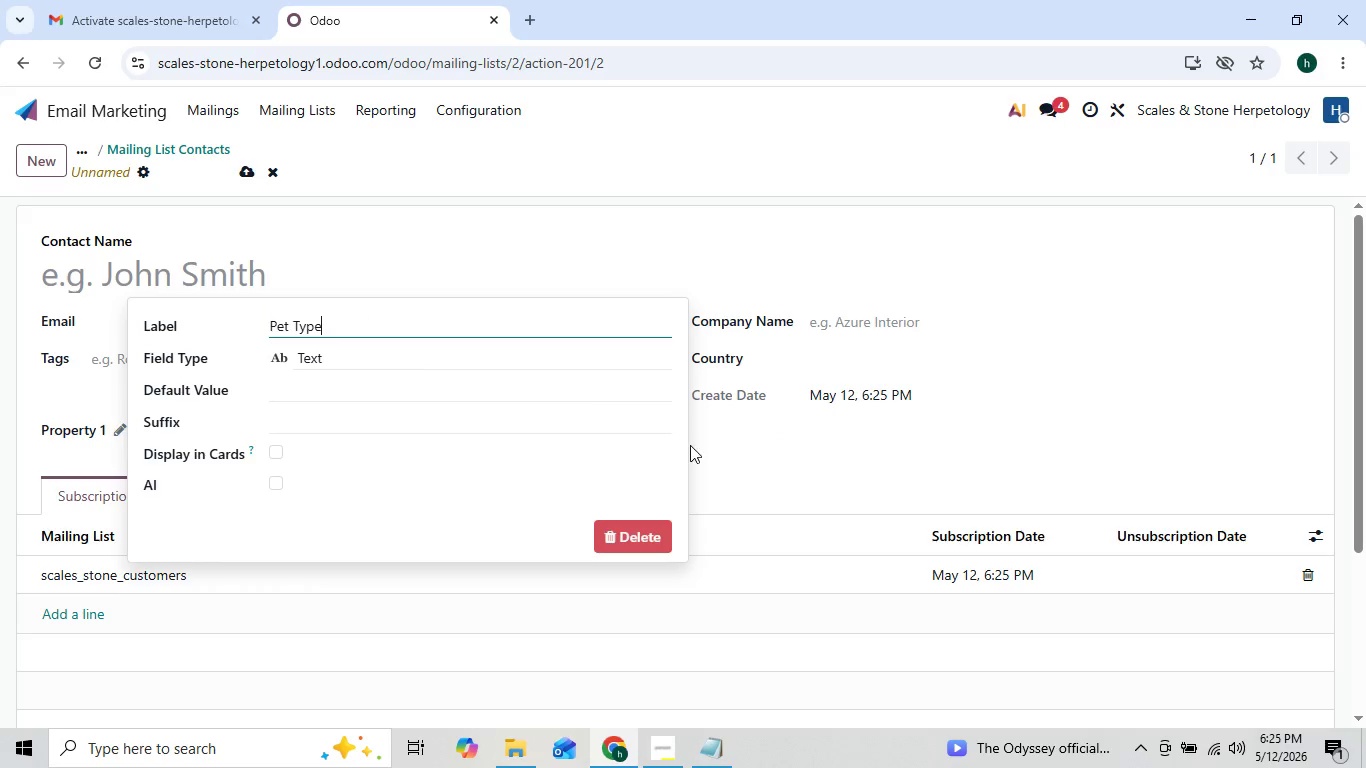 
left_click([768, 443])
 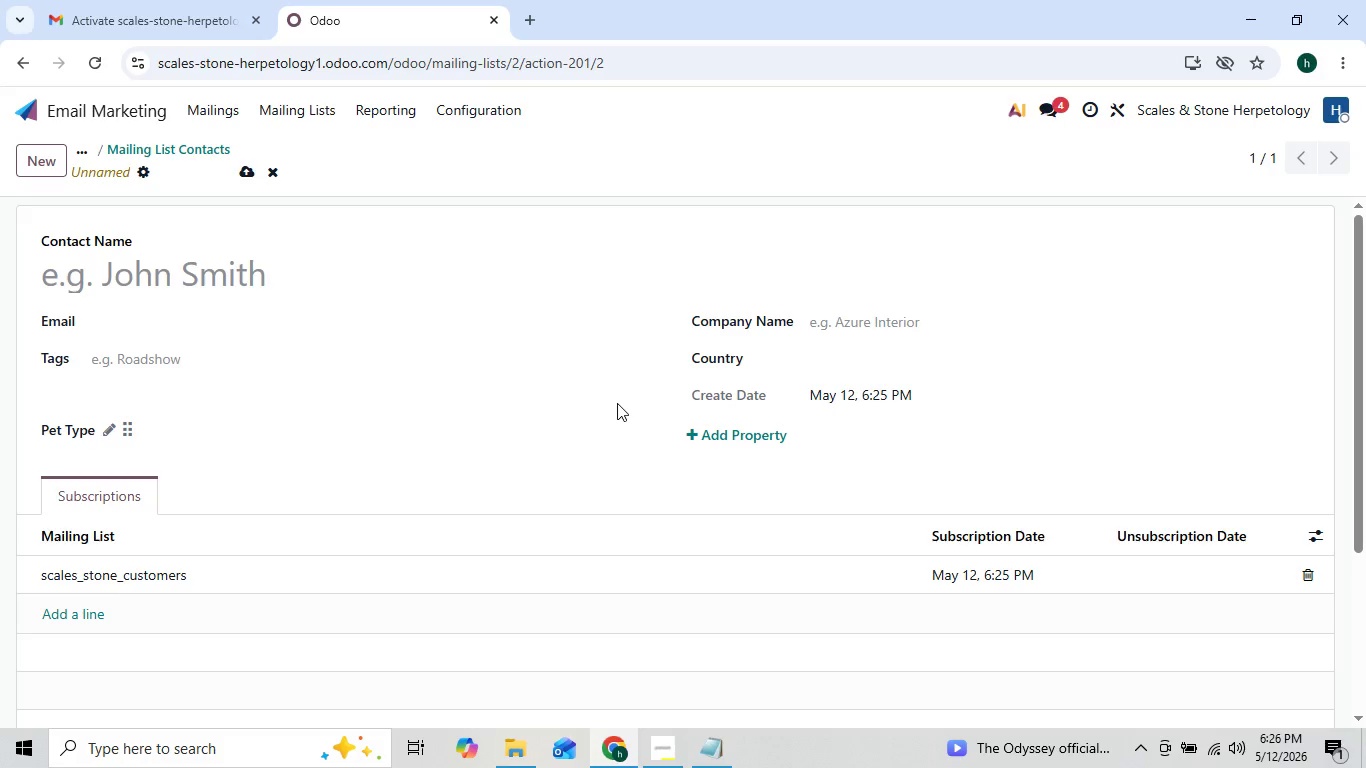 
left_click([733, 435])
 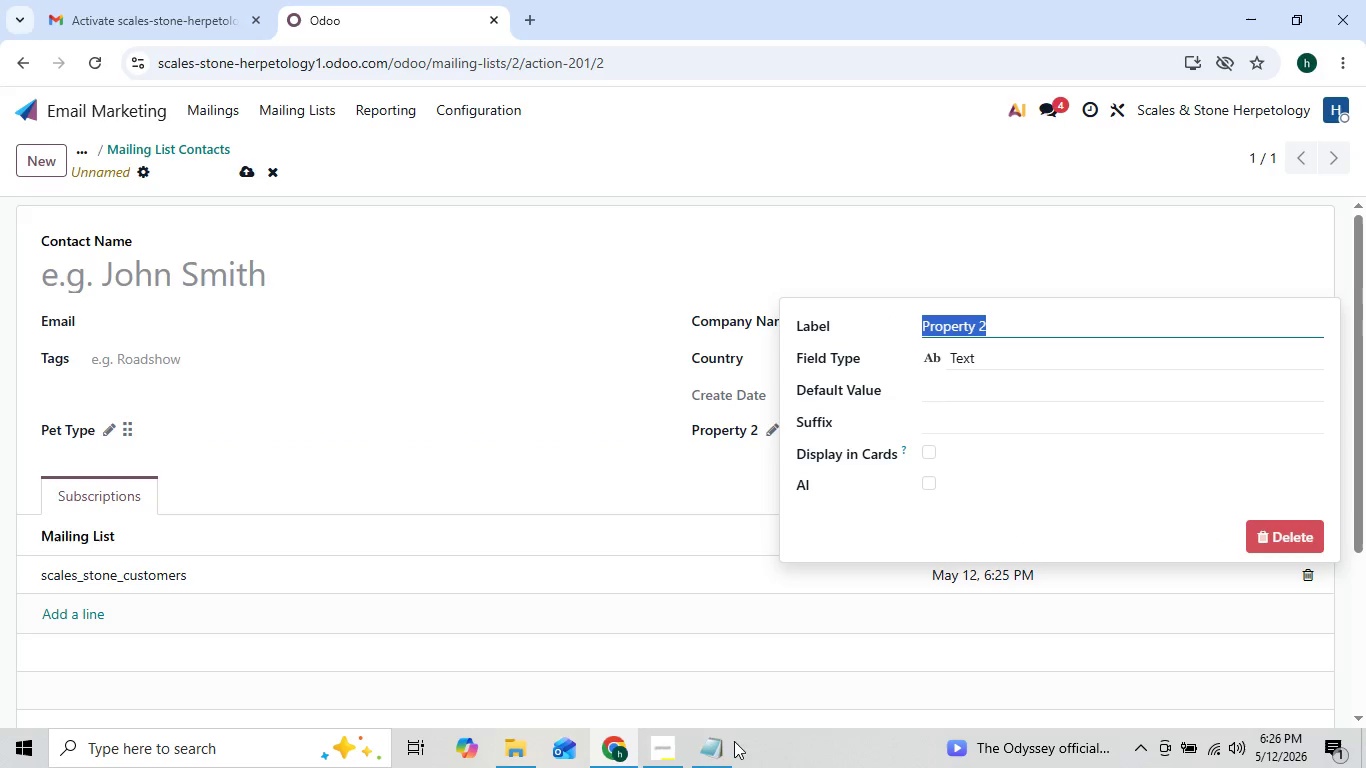 
left_click([715, 748])
 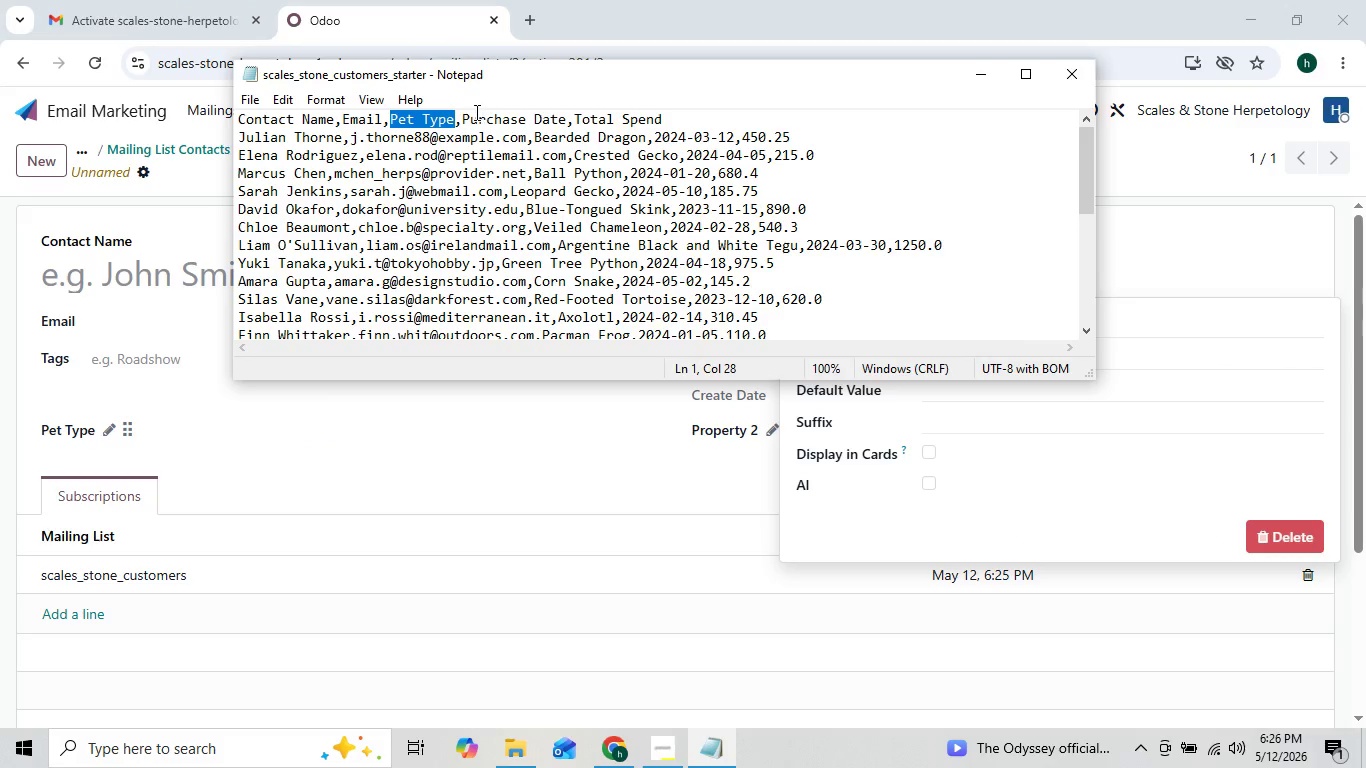 
left_click_drag(start_coordinate=[467, 112], to_coordinate=[504, 112])
 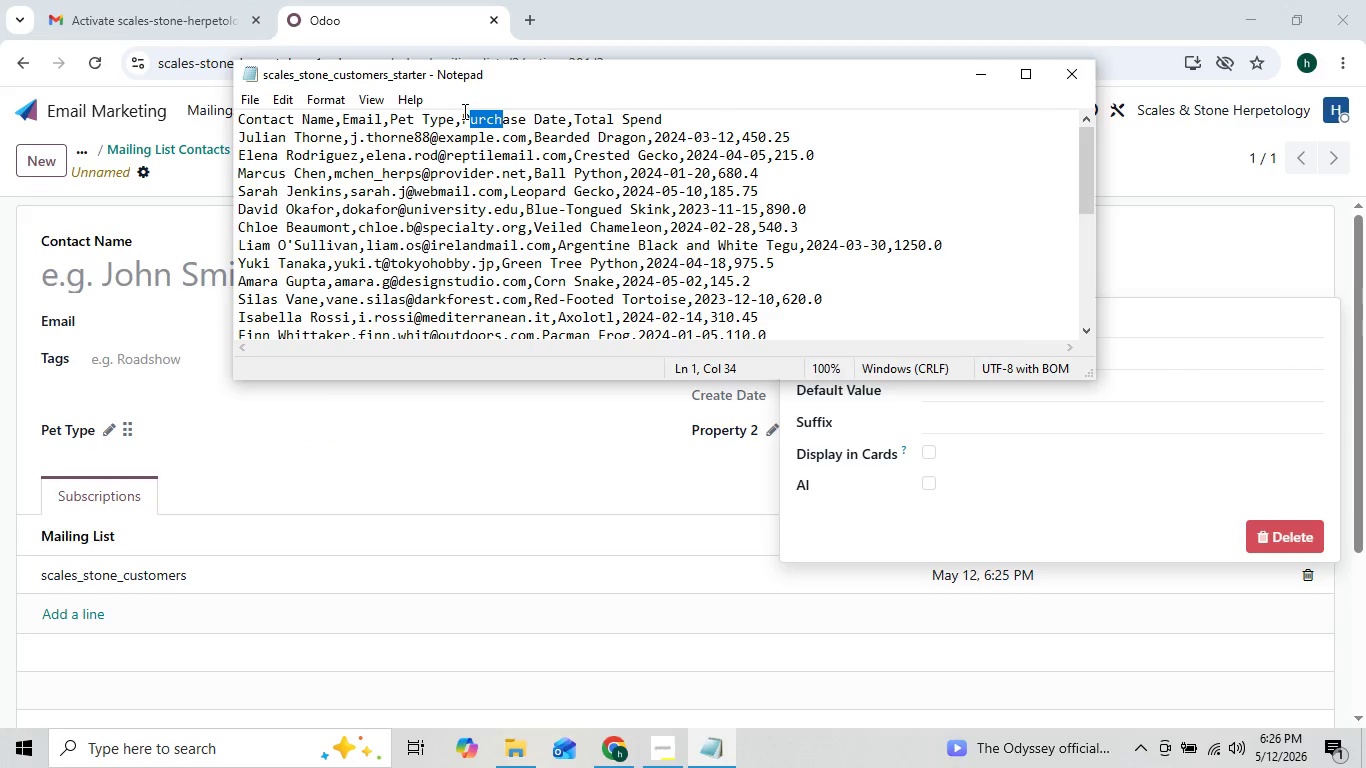 
left_click([463, 111])
 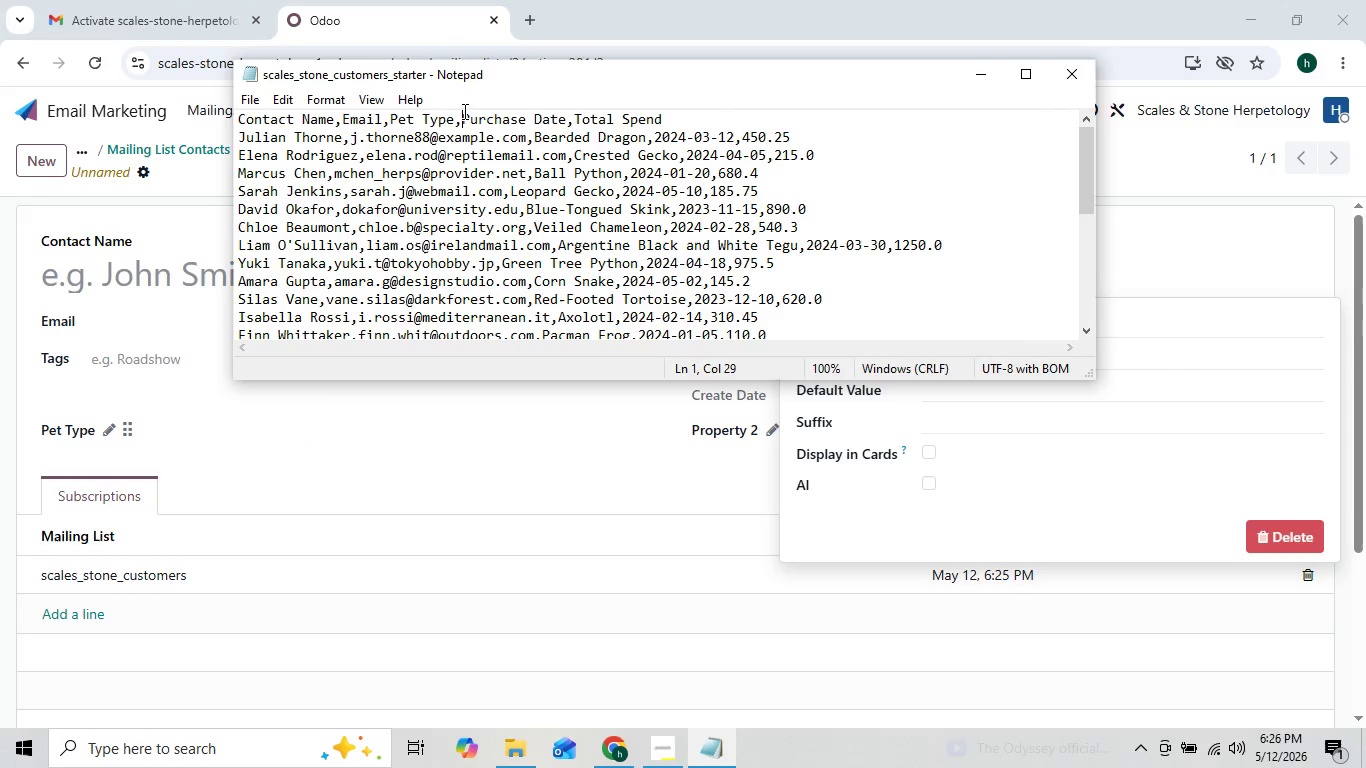 
left_click_drag(start_coordinate=[463, 111], to_coordinate=[480, 111])
 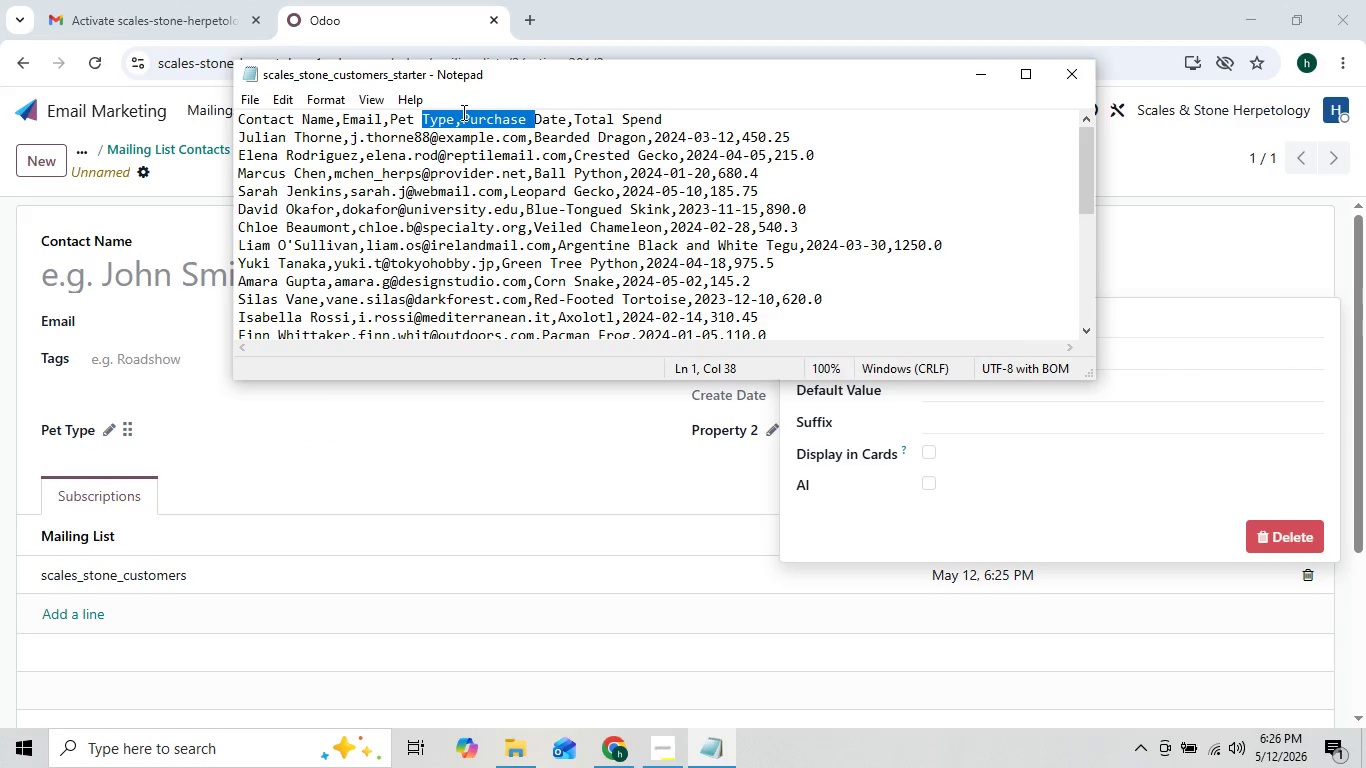 
left_click([463, 112])
 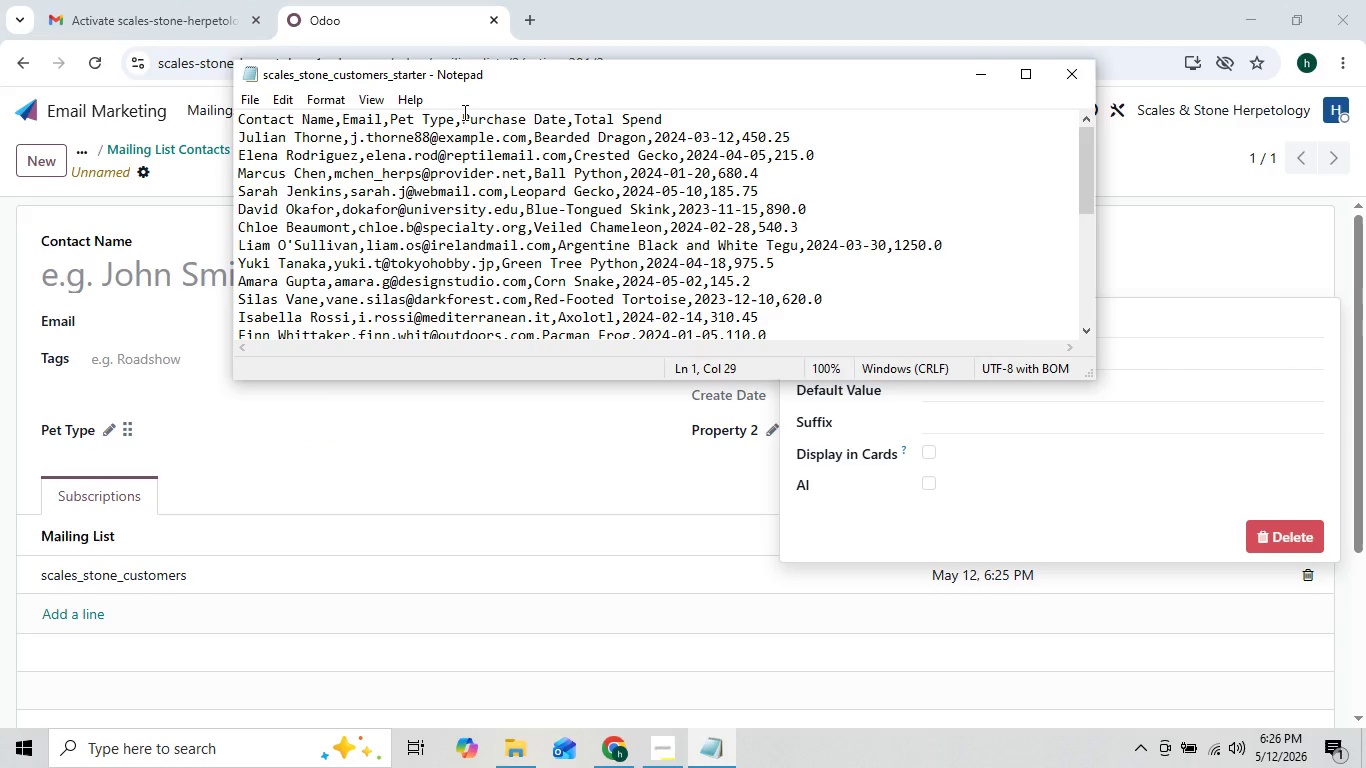 
left_click_drag(start_coordinate=[463, 112], to_coordinate=[564, 114])
 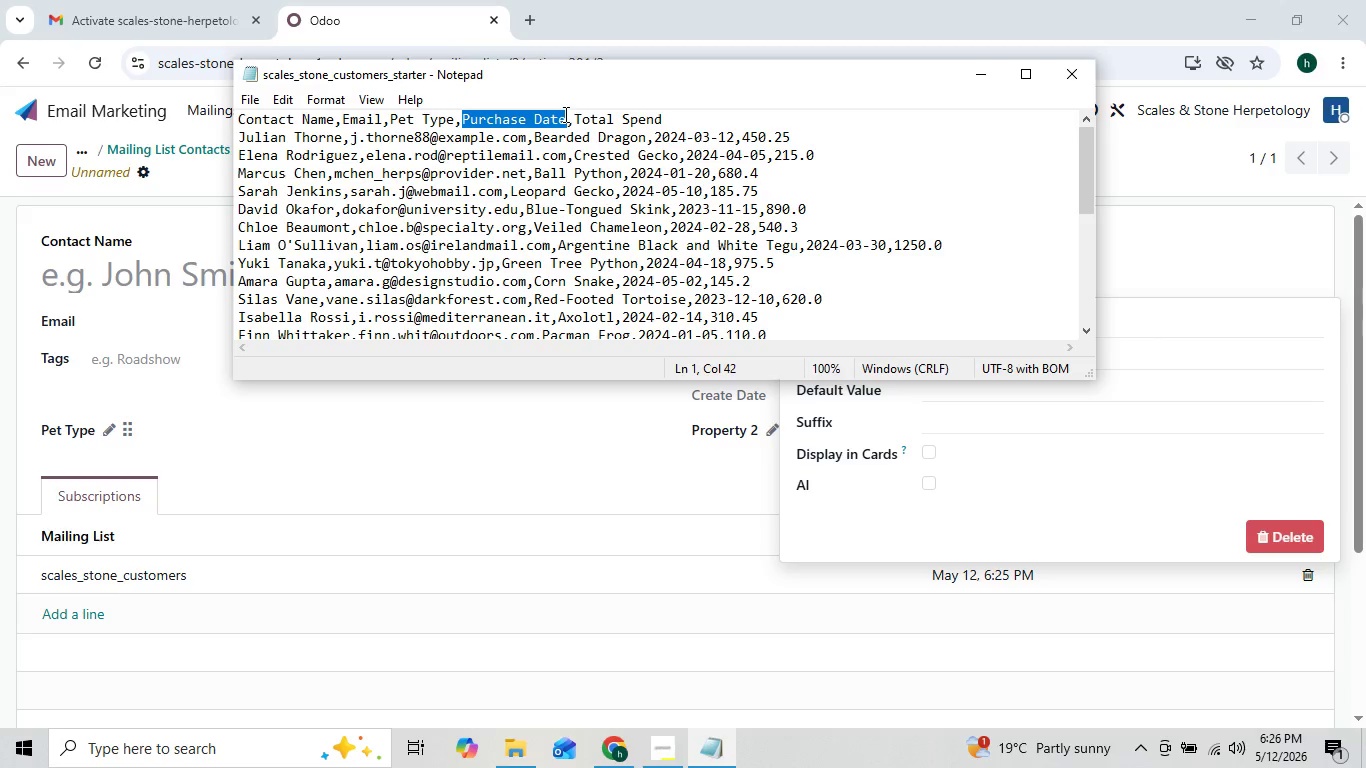 
key(Control+C)
 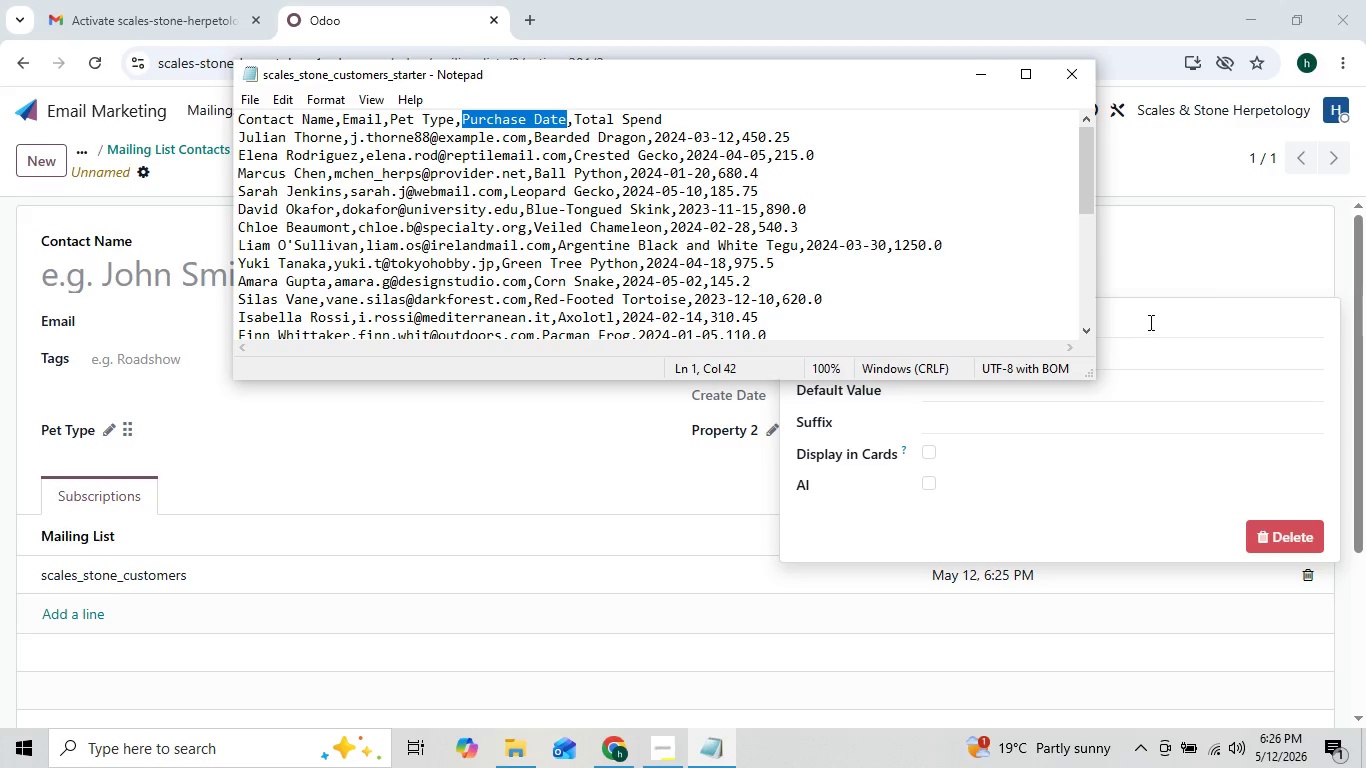 
left_click([1156, 266])
 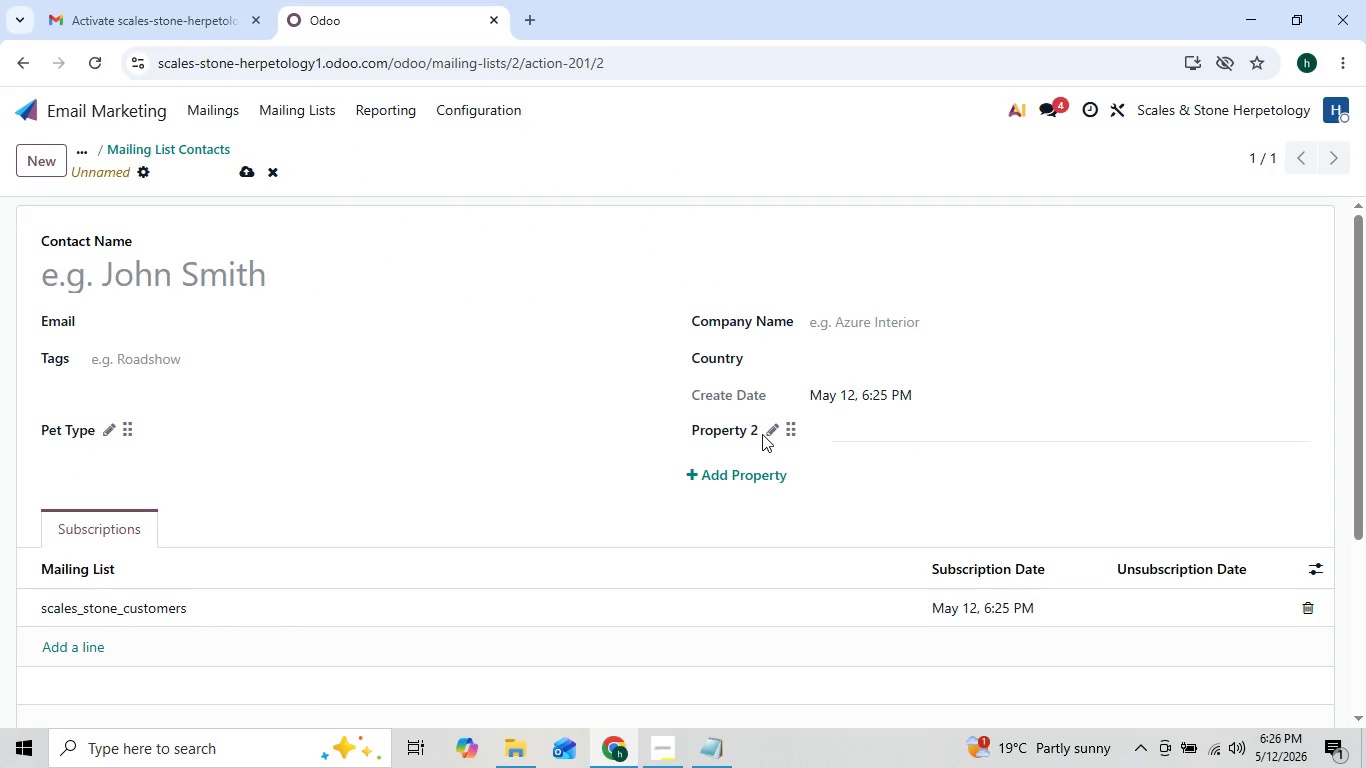 
left_click([769, 434])
 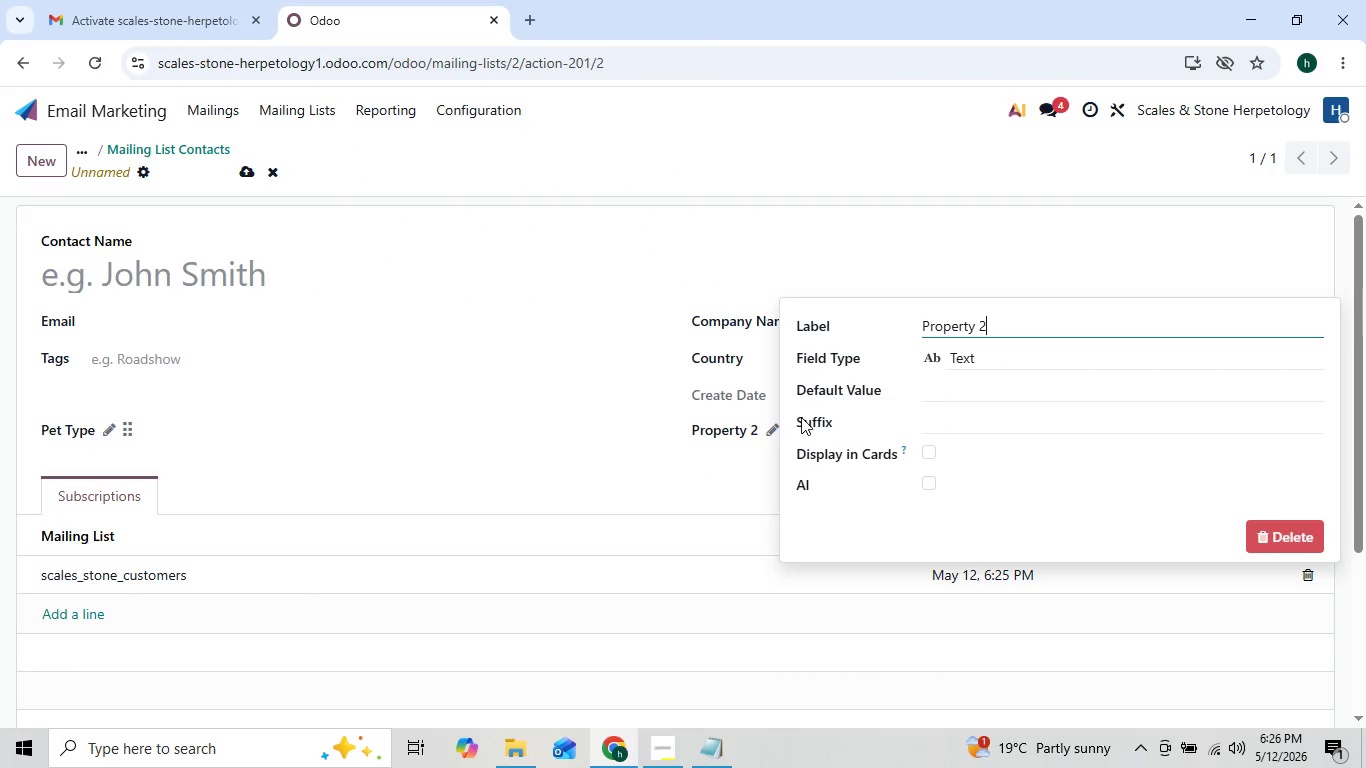 
hold_key(key=Backspace, duration=0.92)
 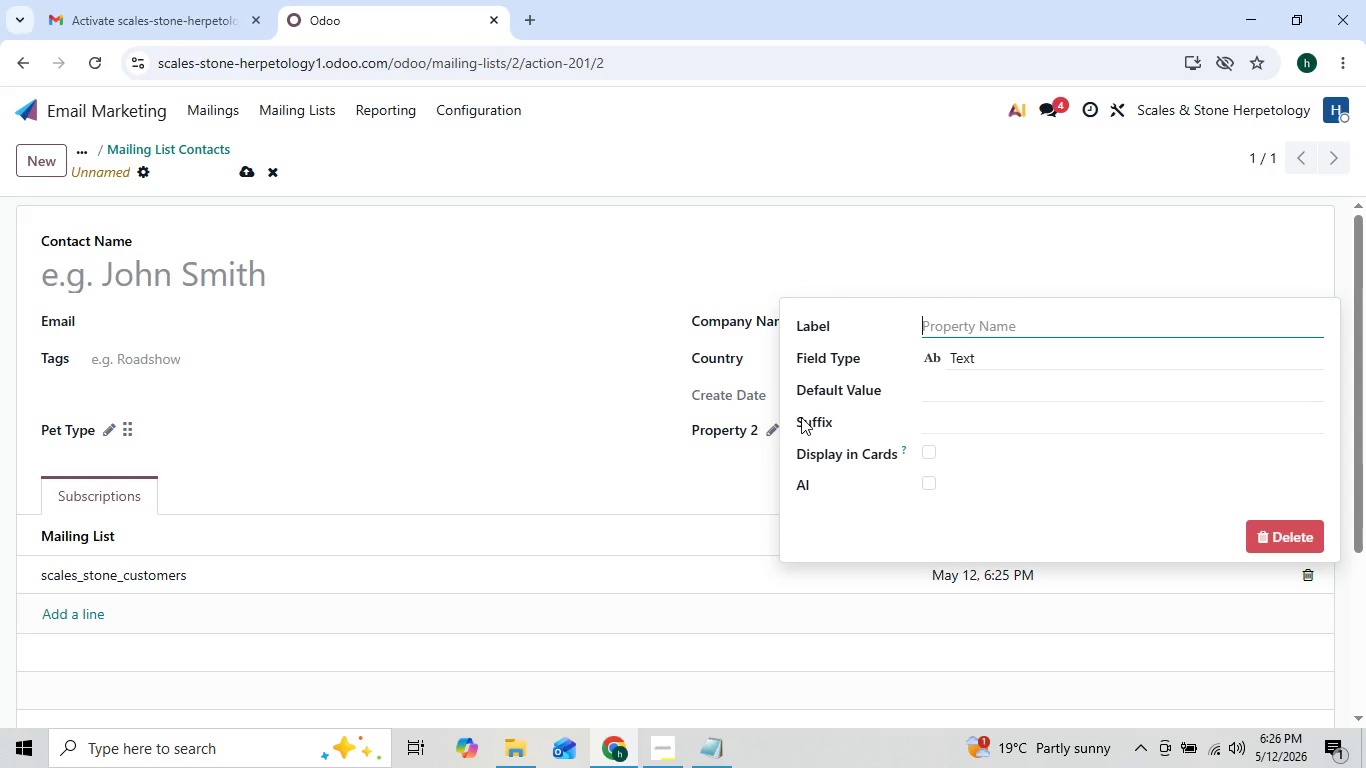 
key(Control+V)
 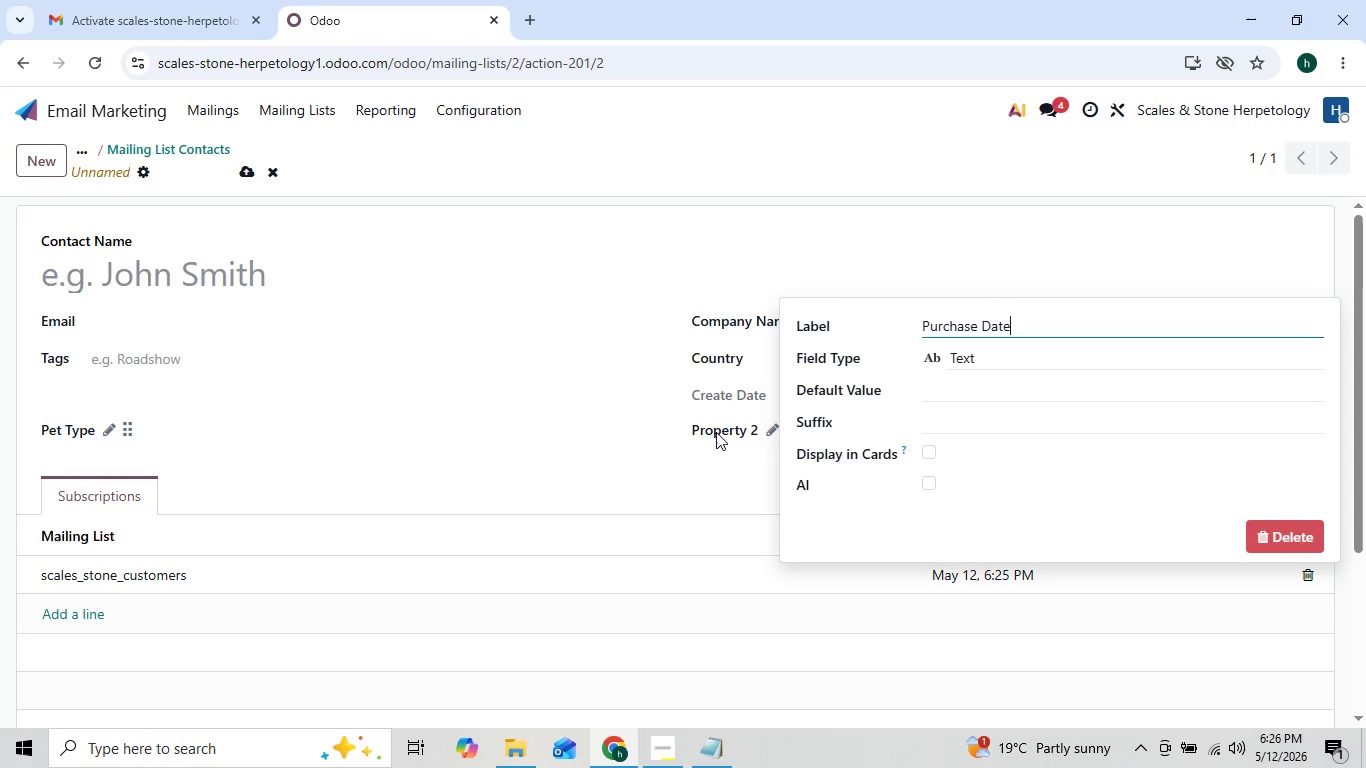 
left_click([708, 468])
 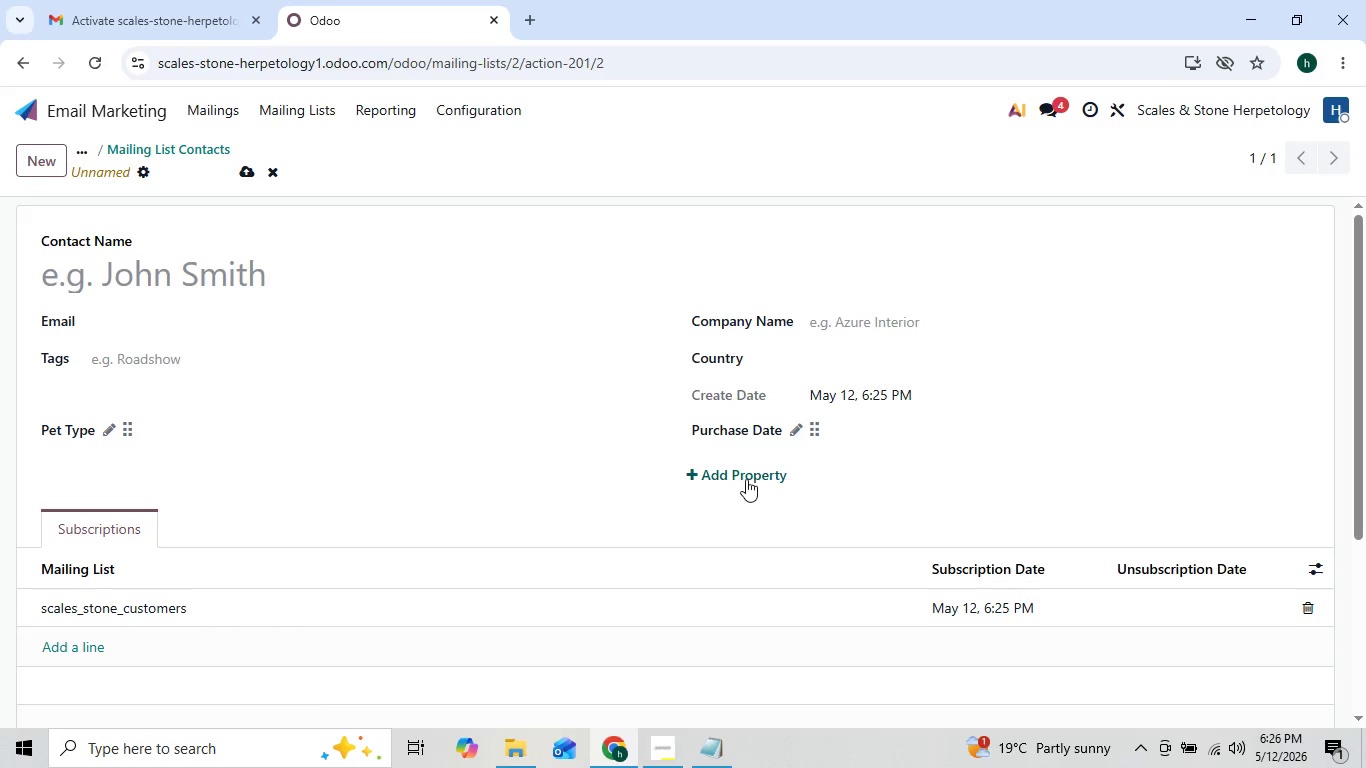 
left_click([745, 477])
 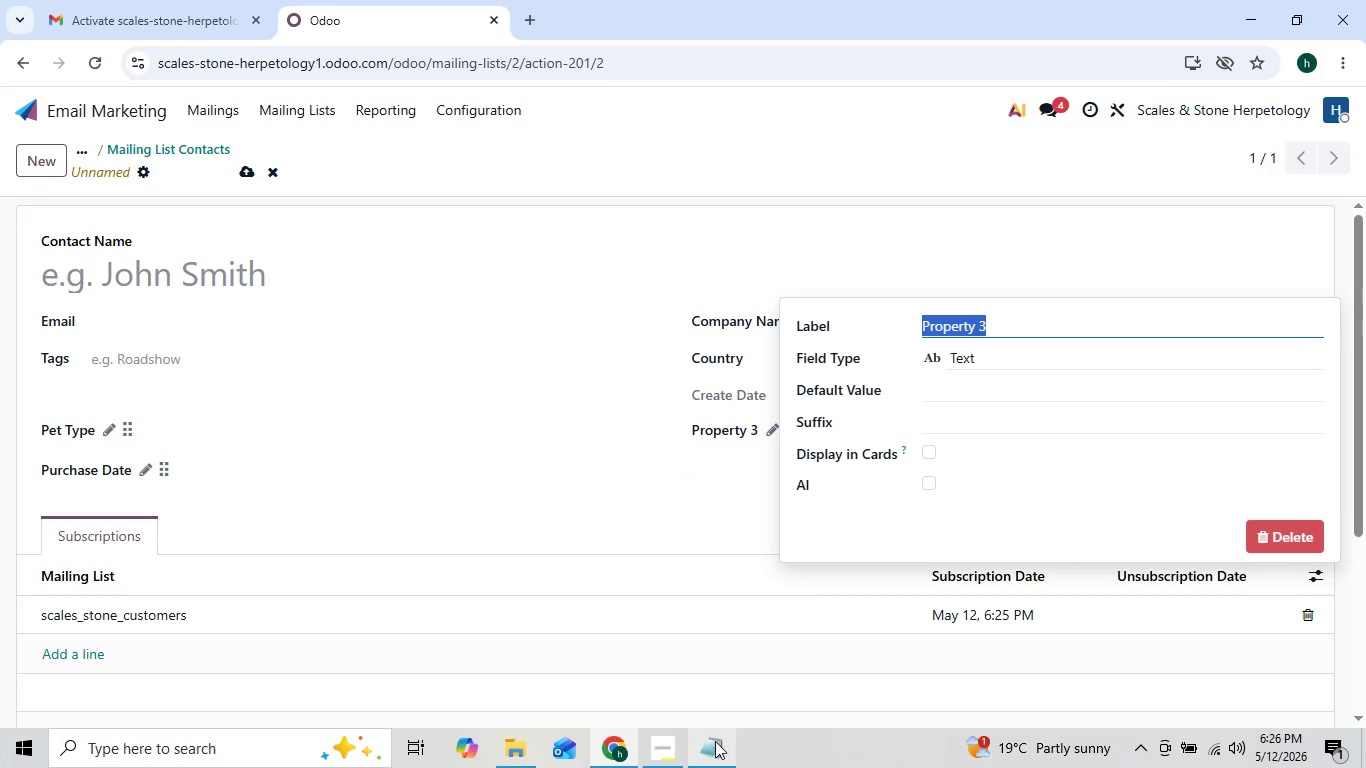 
left_click([676, 744])
 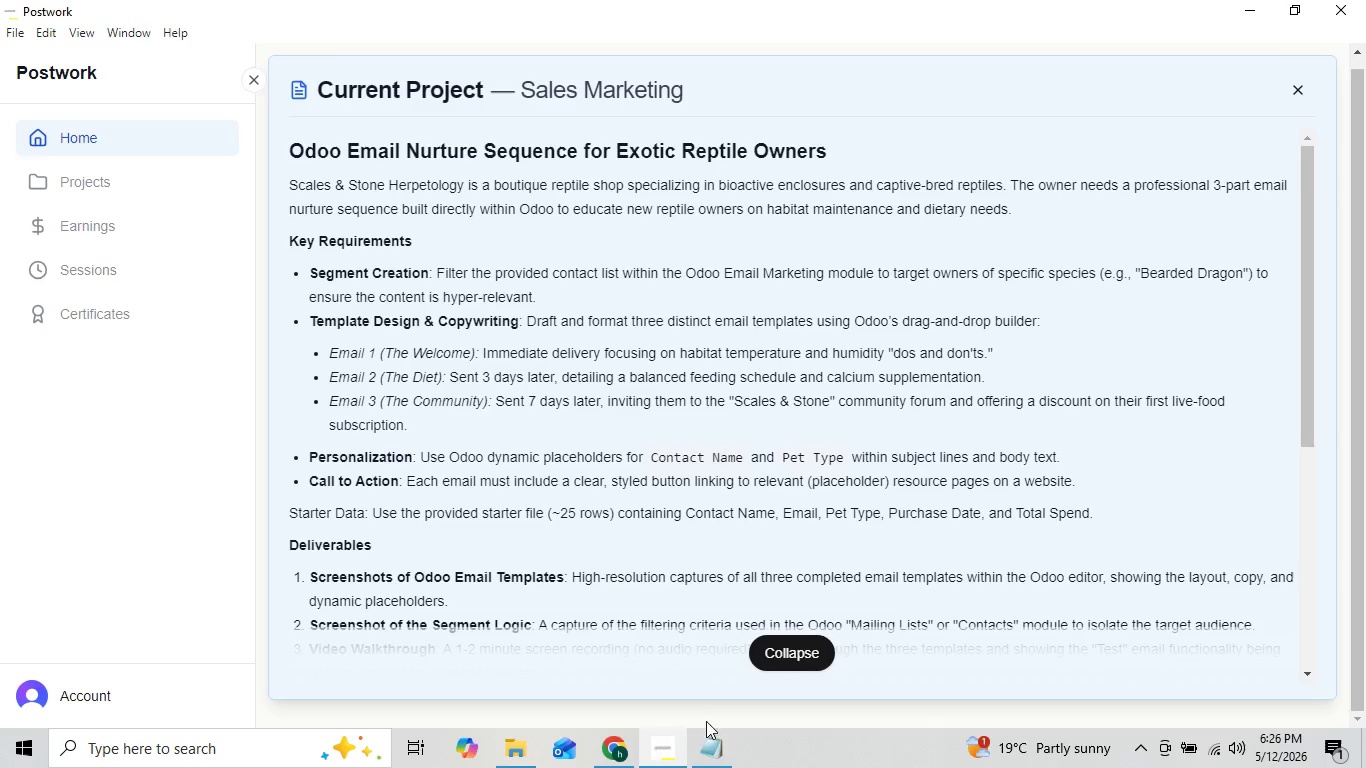 
left_click([713, 733])
 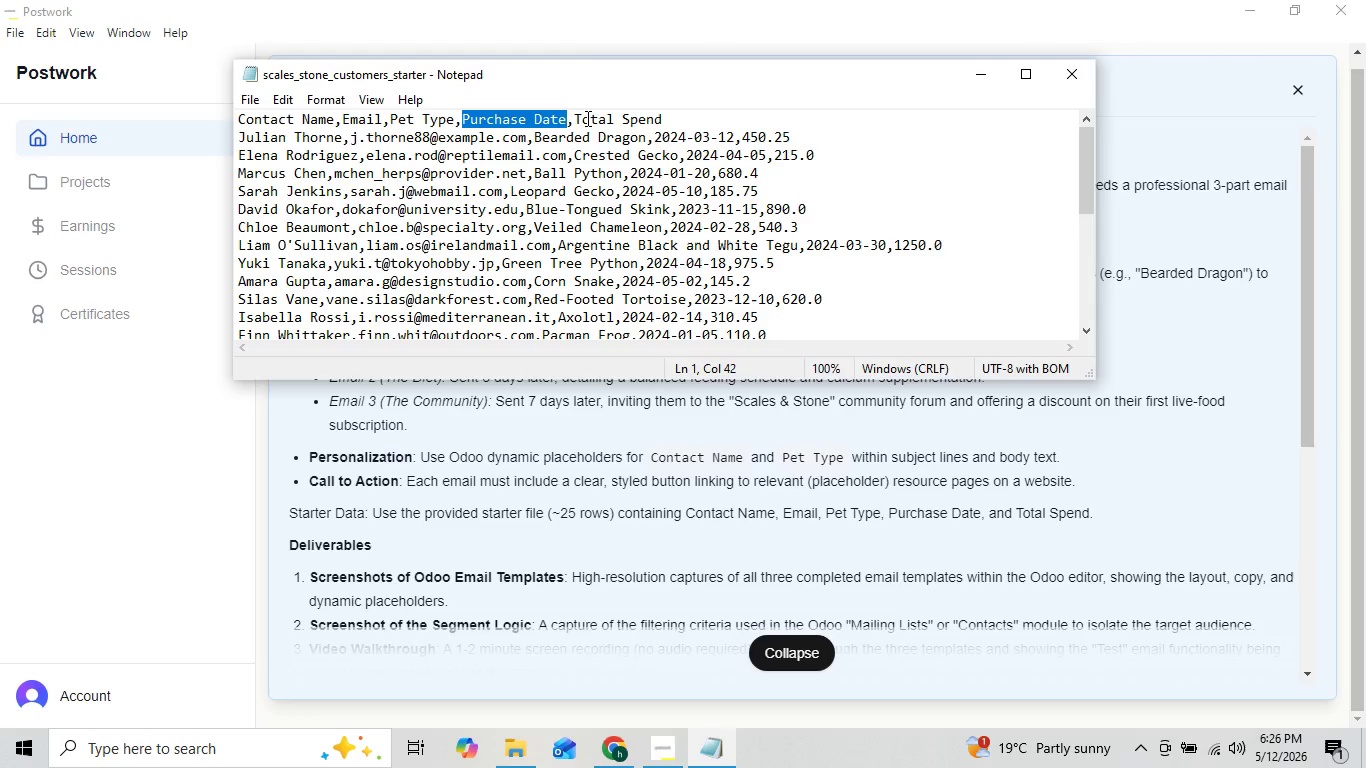 
left_click_drag(start_coordinate=[578, 117], to_coordinate=[602, 116])
 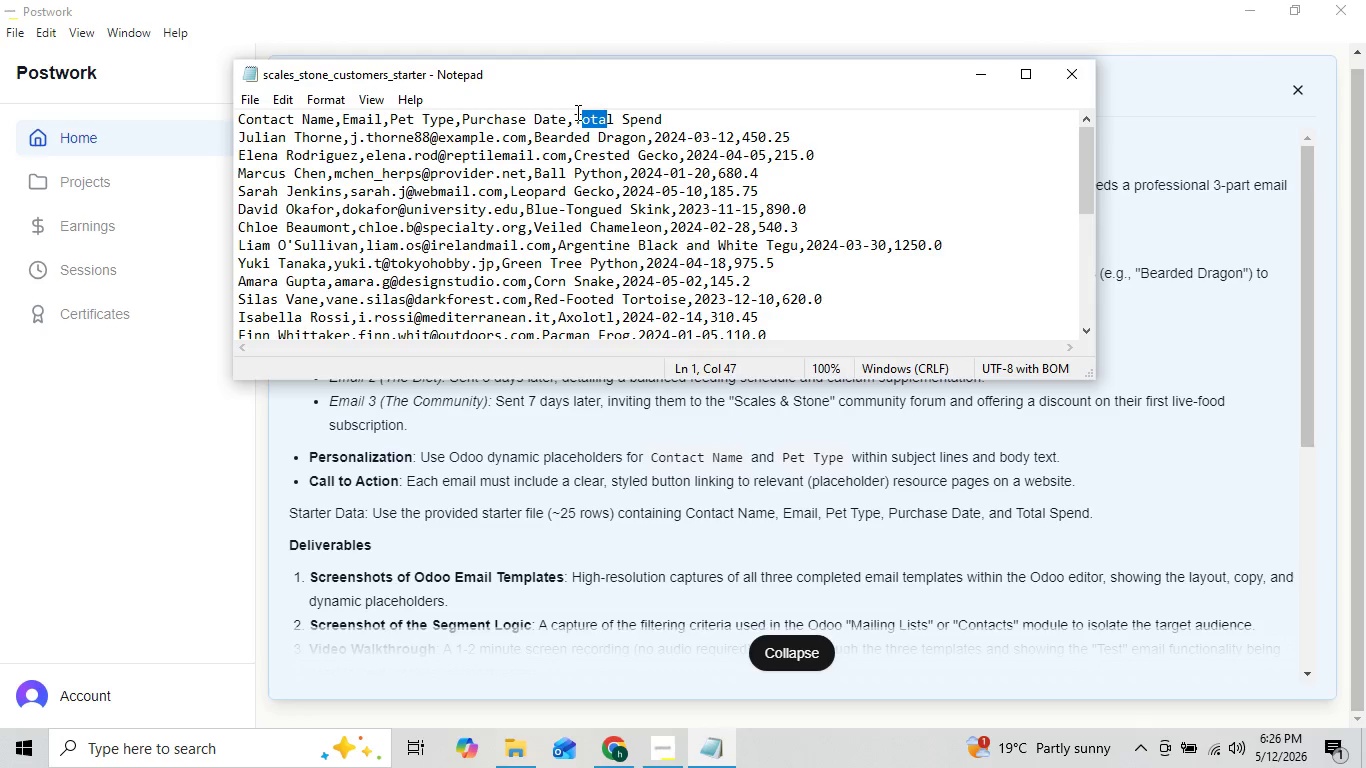 
left_click_drag(start_coordinate=[576, 115], to_coordinate=[676, 116])
 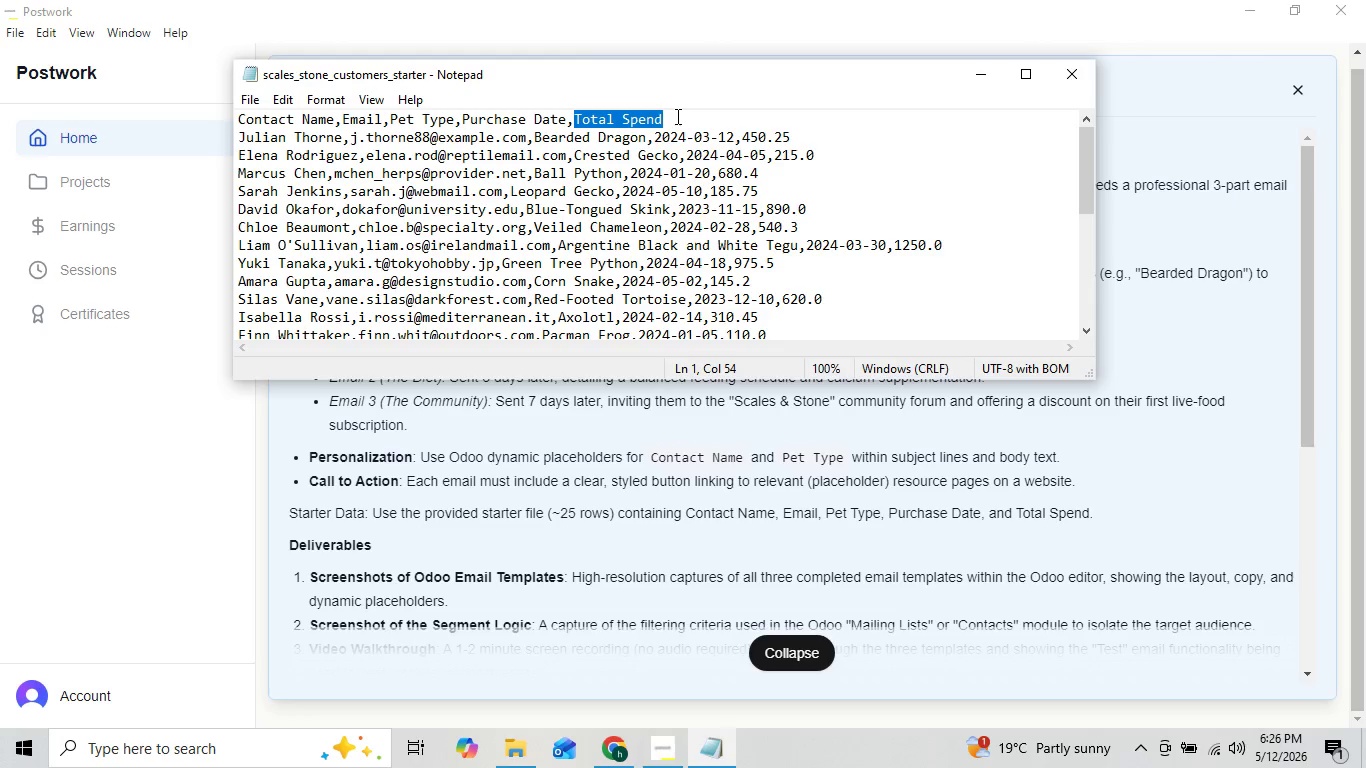 
key(Control+C)
 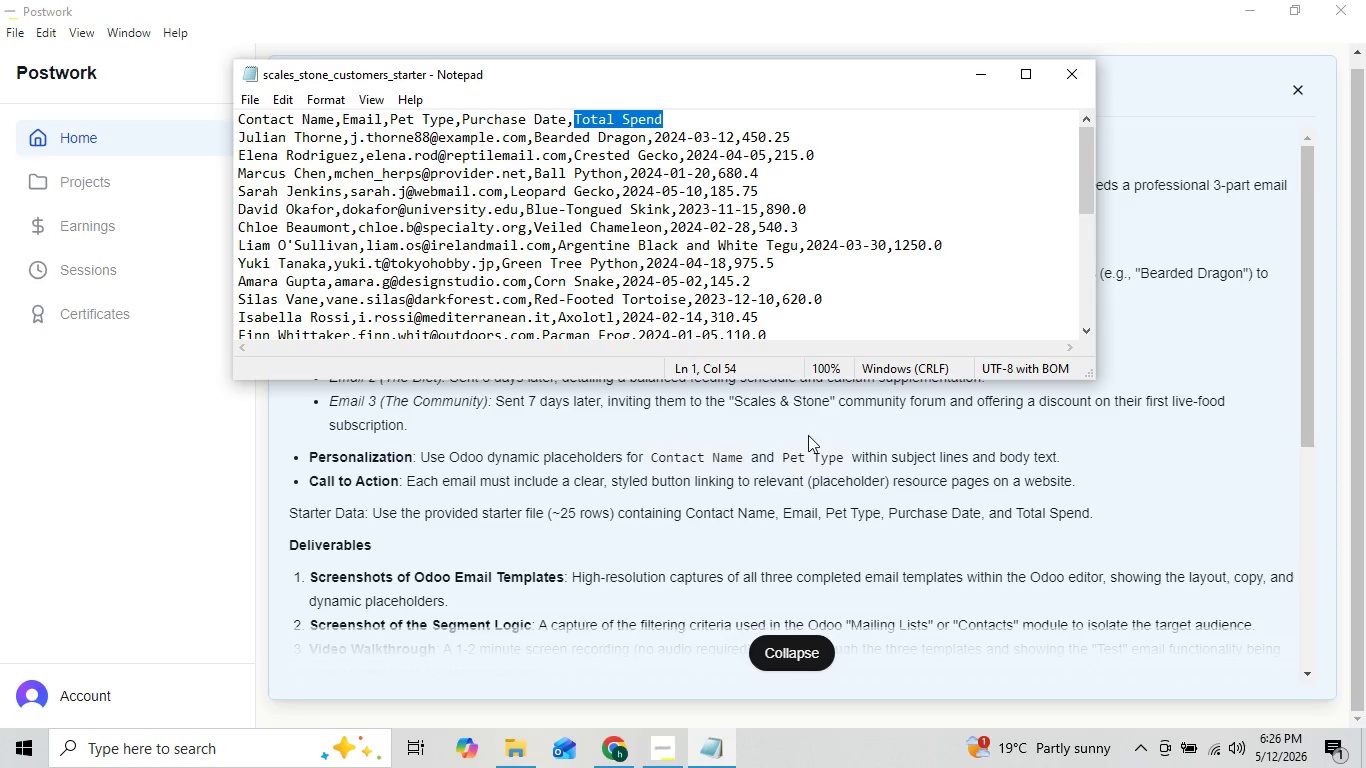 
left_click([780, 656])